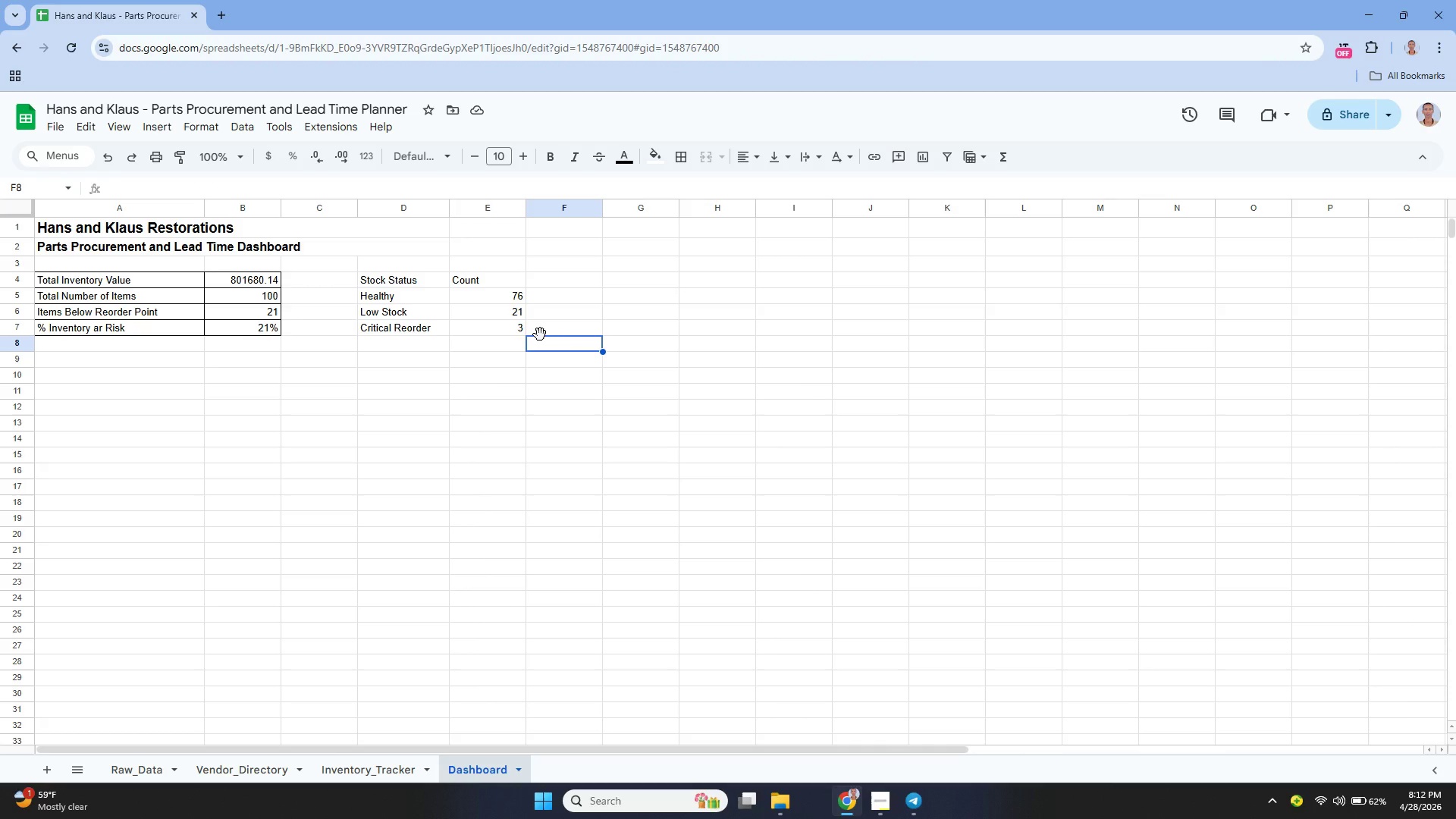 
wait(7.66)
 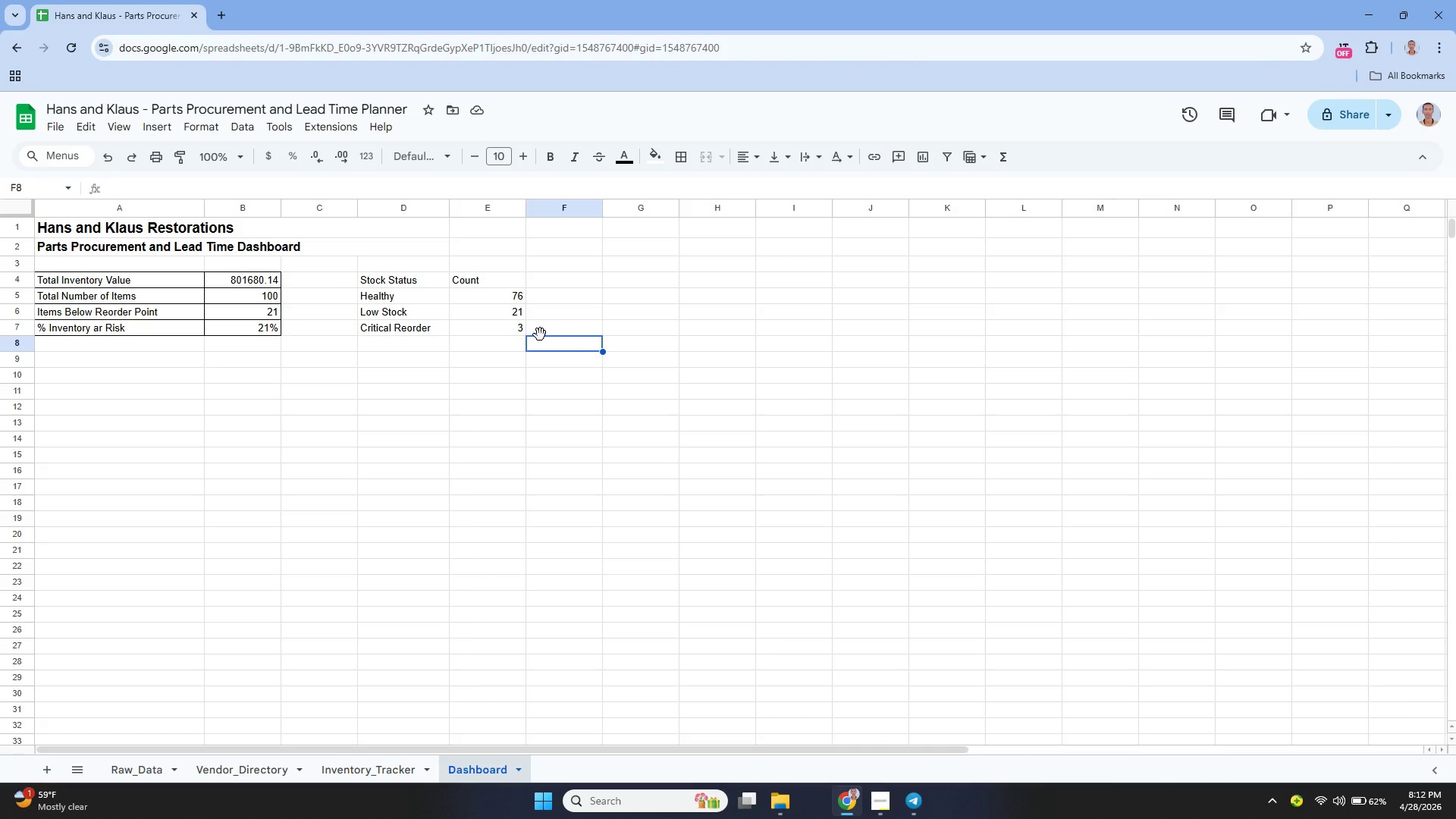 
left_click([871, 808])